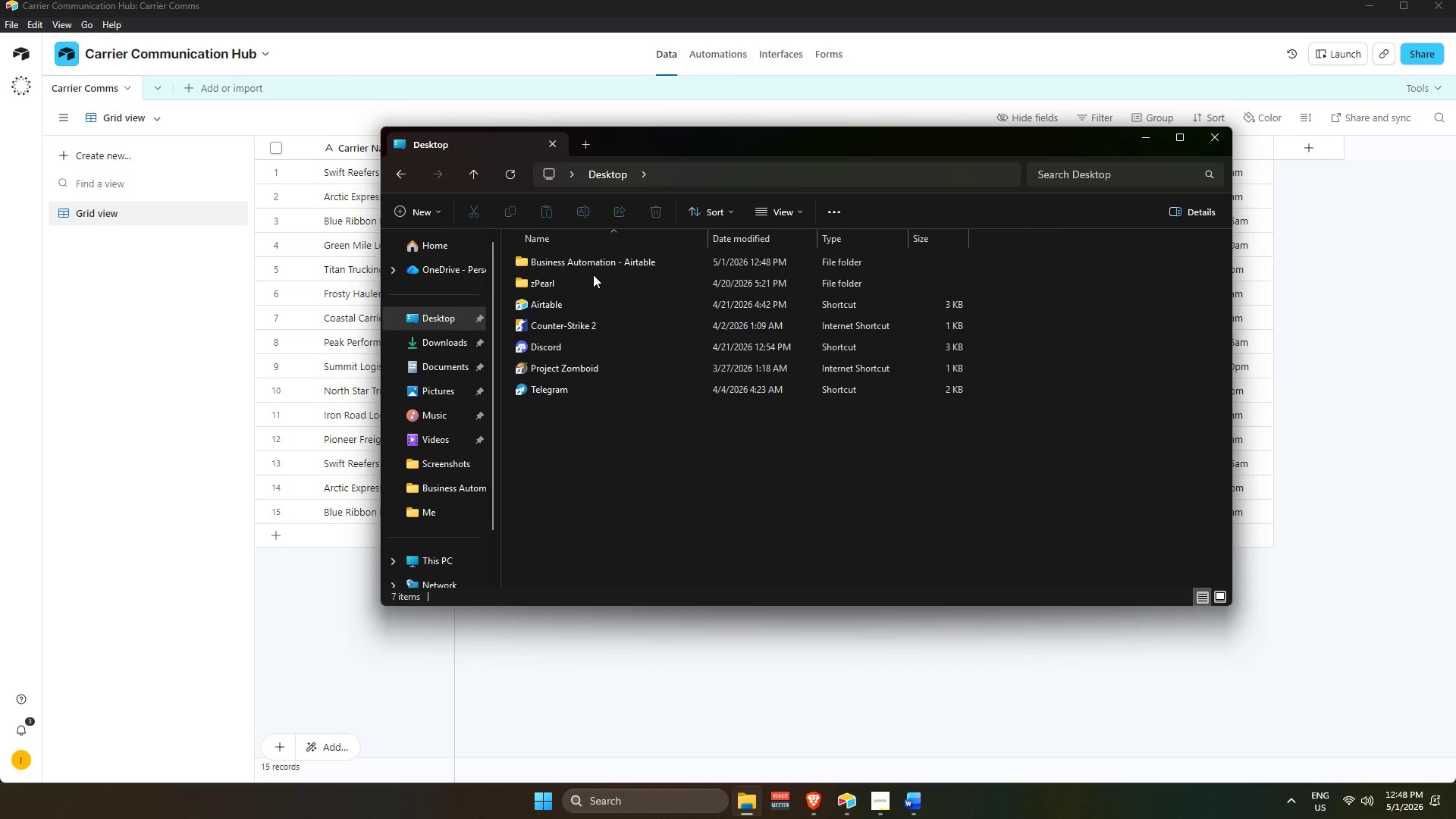 
double_click([595, 284])
 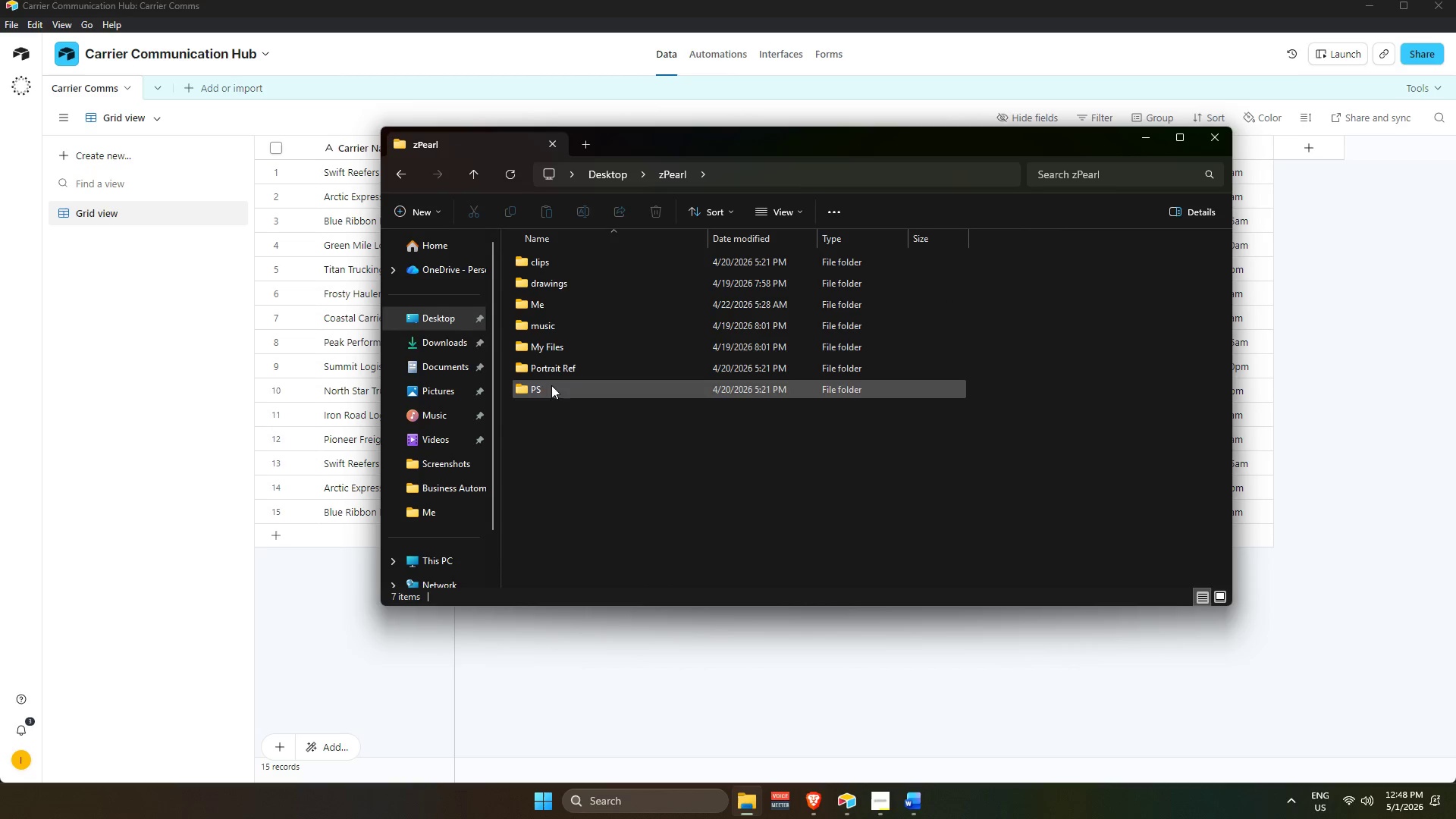 
double_click([446, 323])
 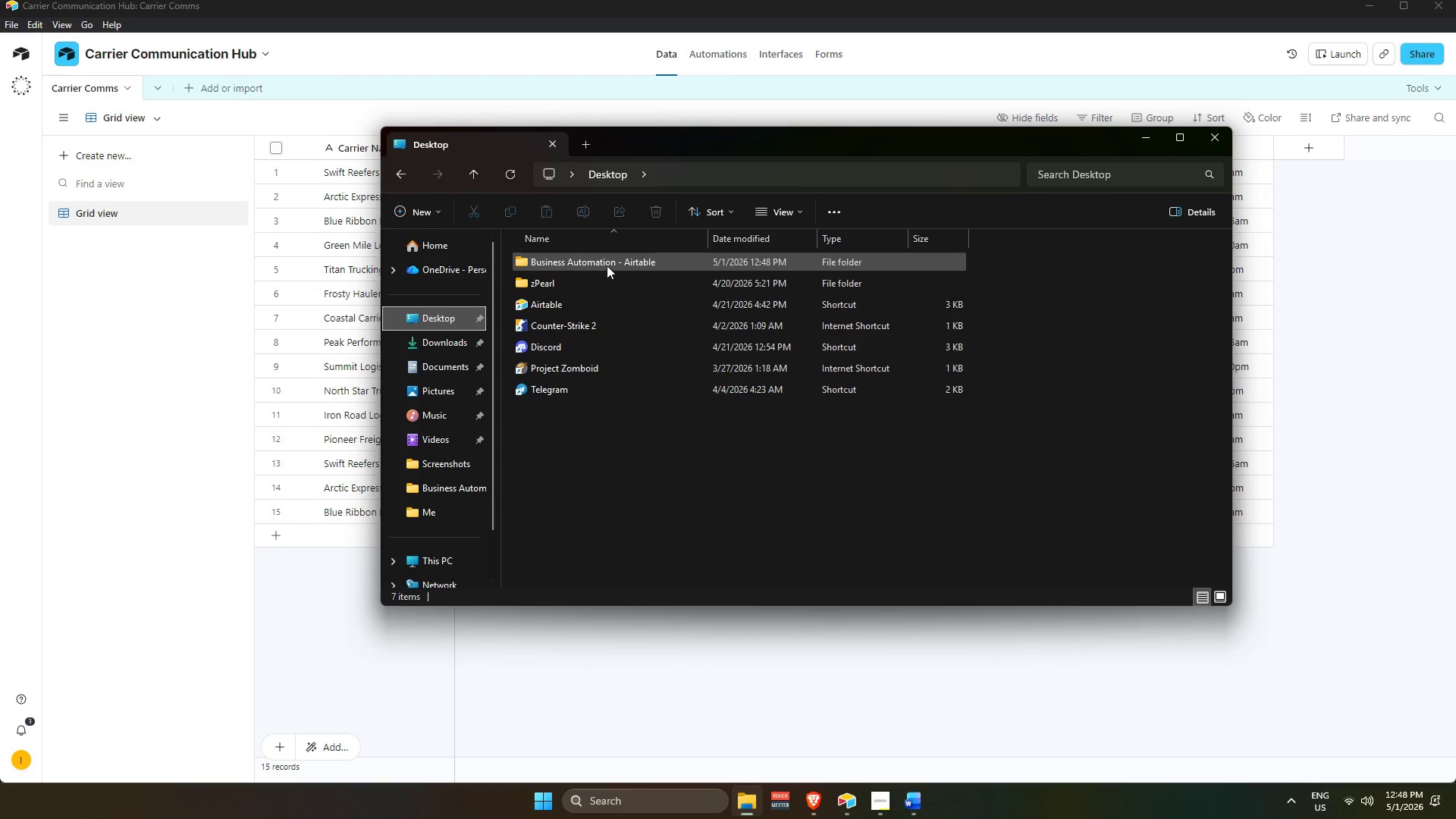 
double_click([607, 265])
 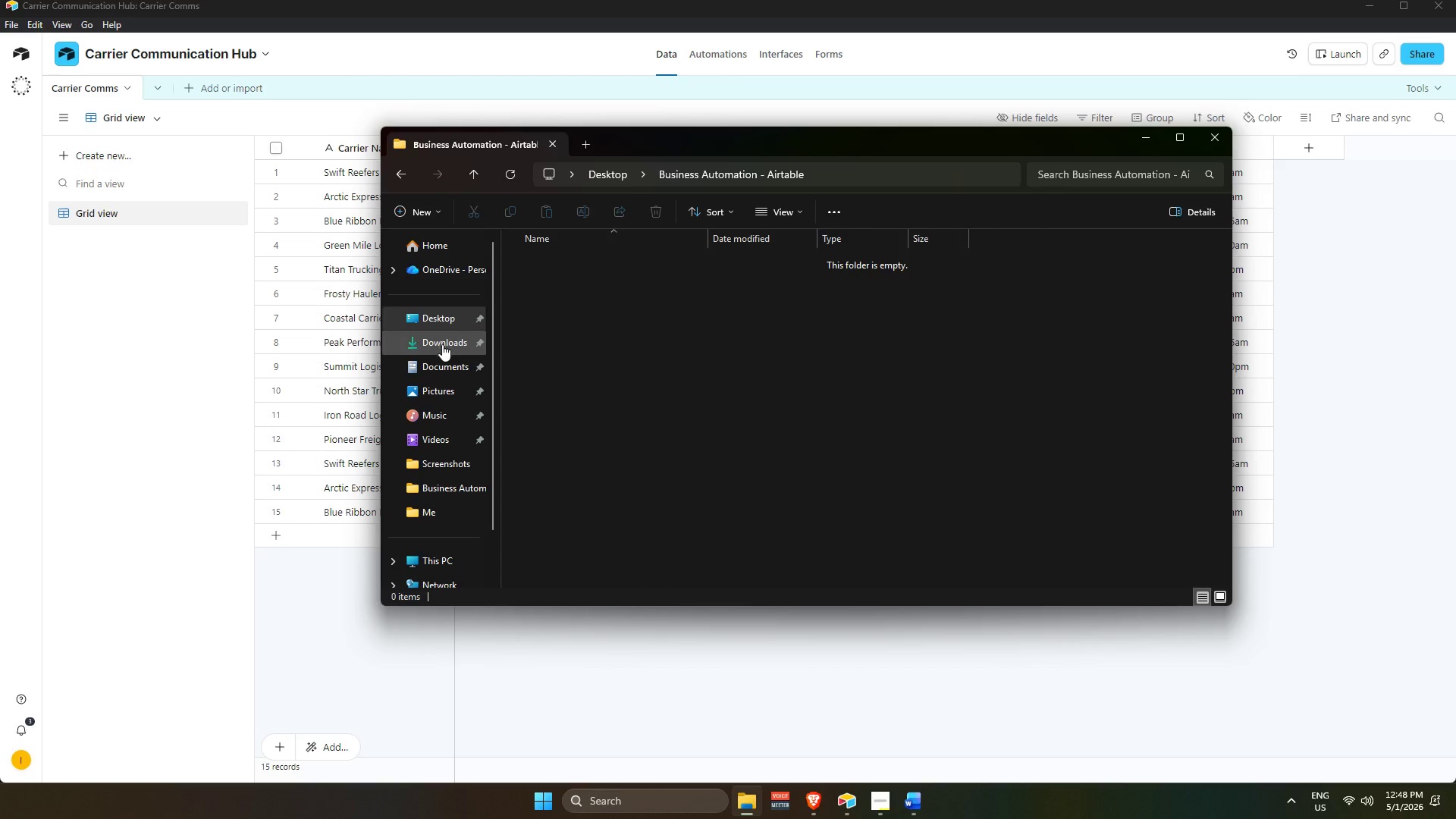 
double_click([448, 370])
 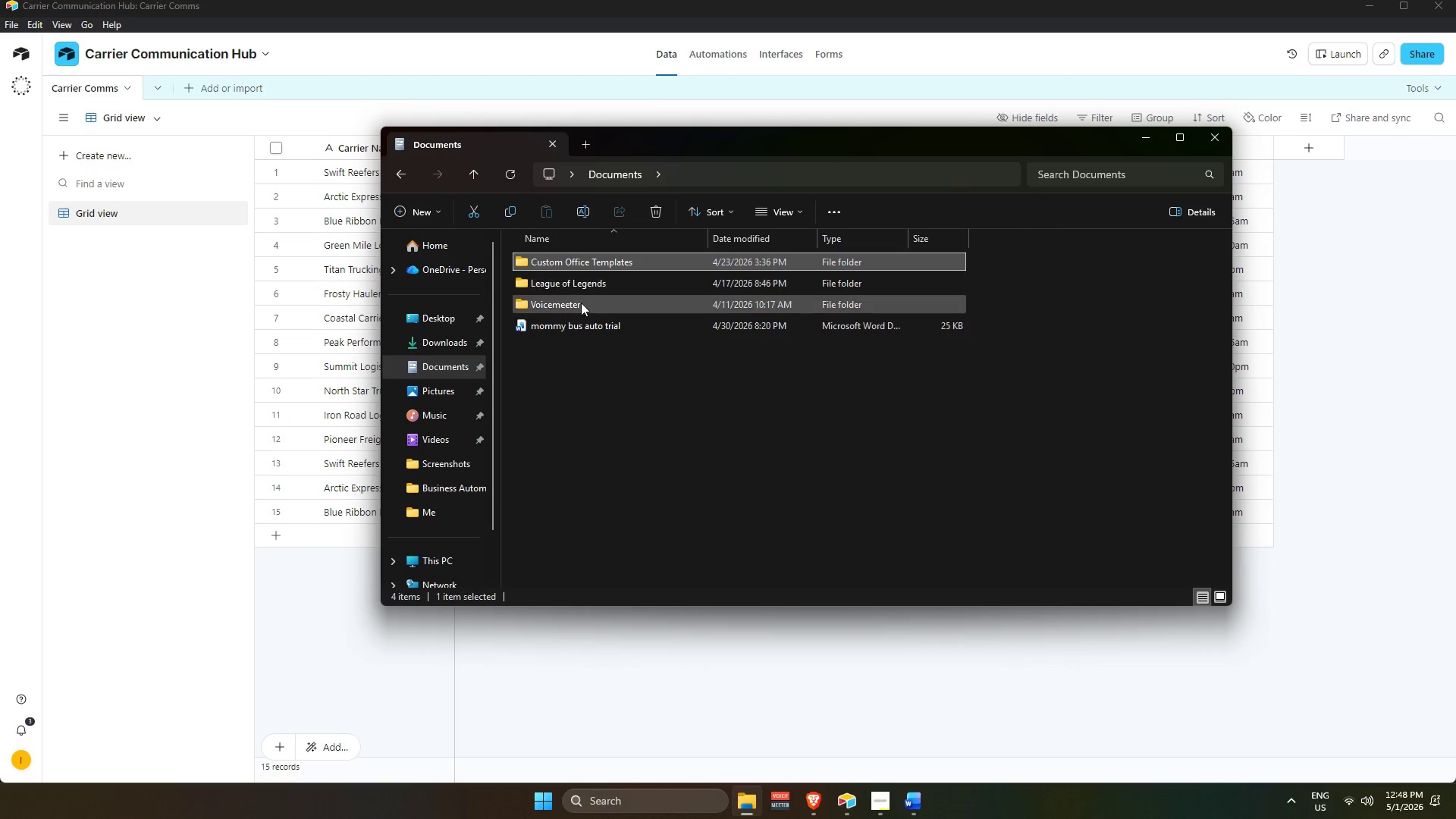 
double_click([641, 408])
 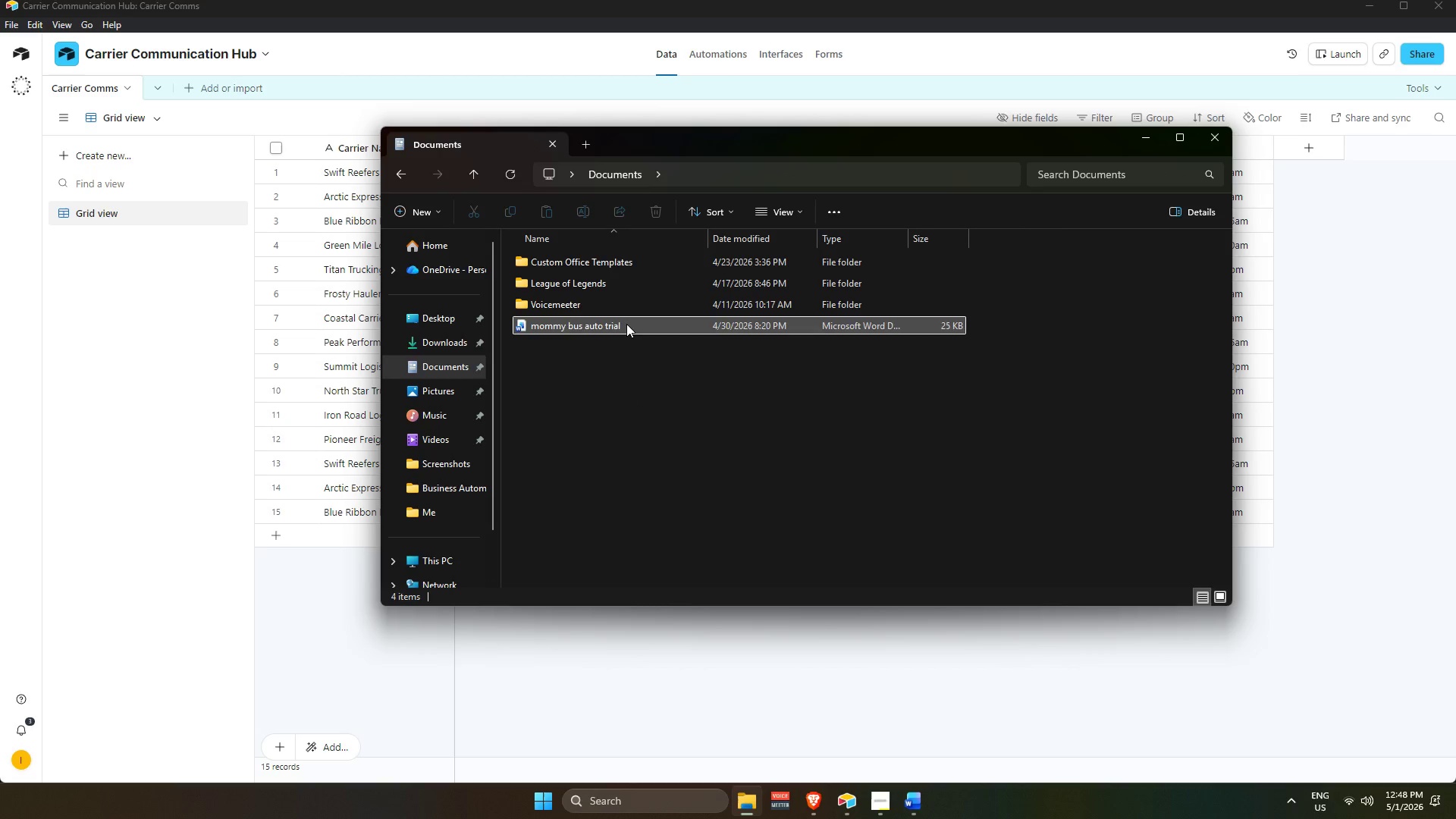 
left_click([626, 324])
 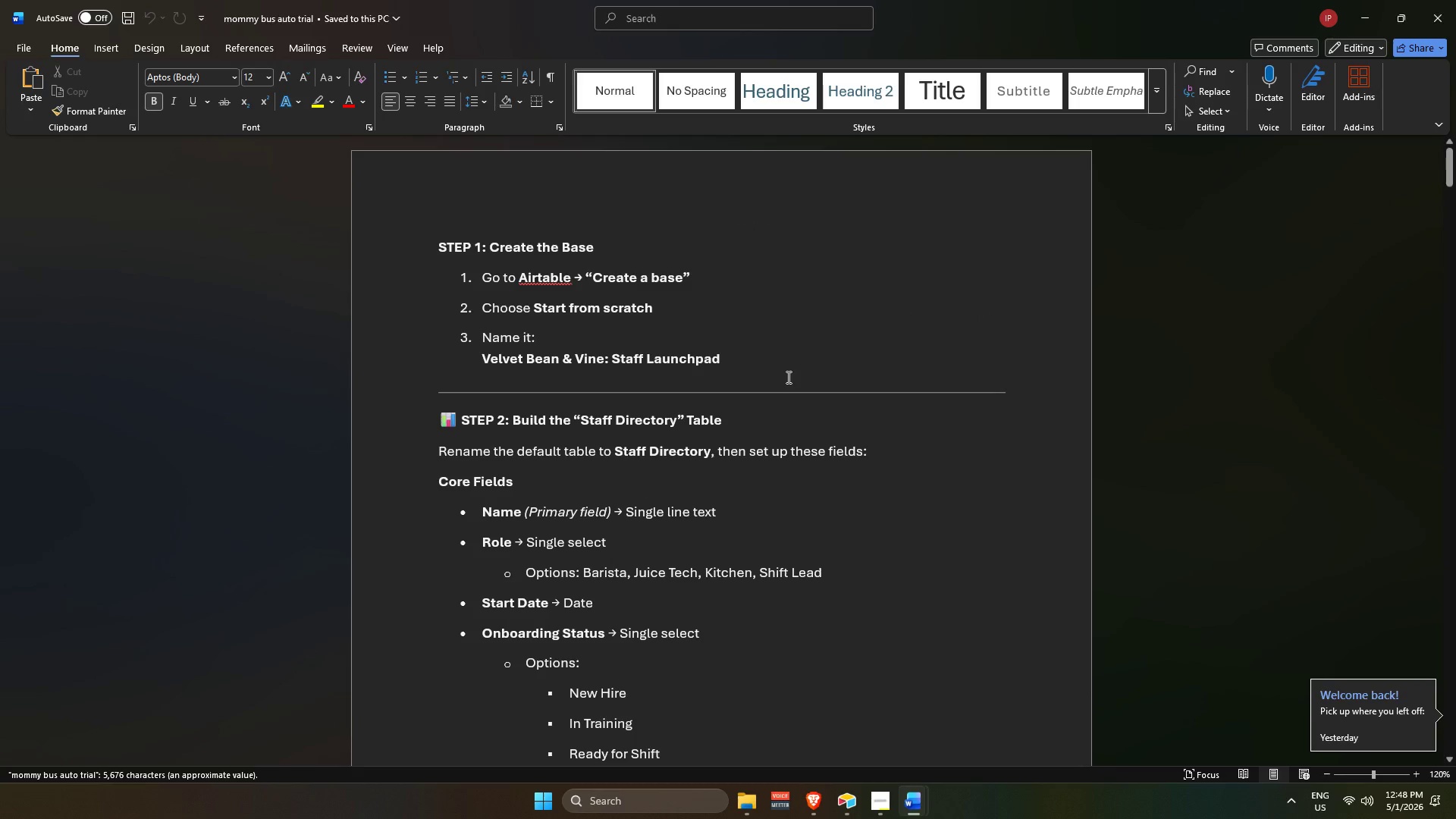 
left_click([1455, 10])
 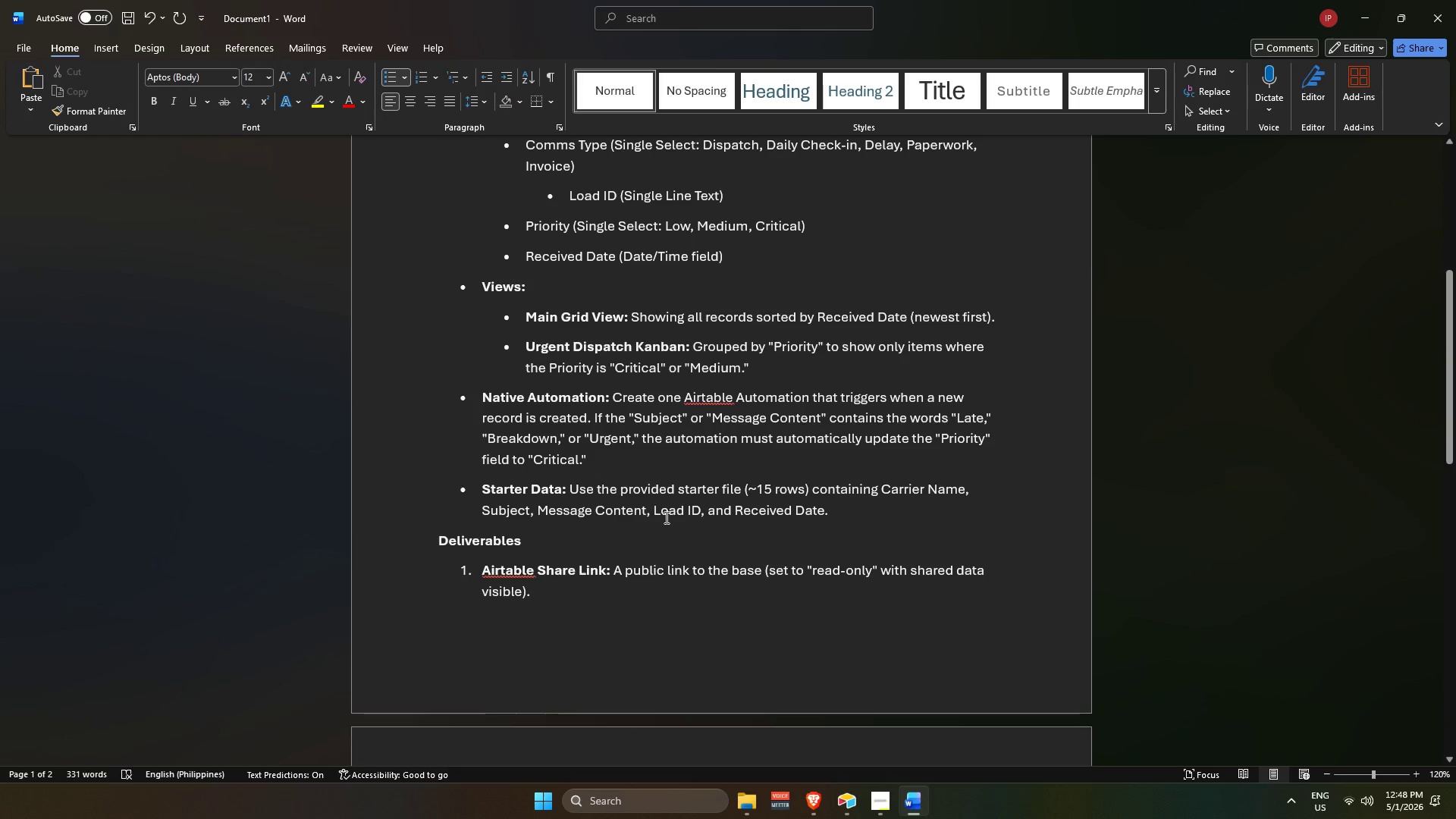 
scroll: coordinate [661, 585], scroll_direction: up, amount: 3.0
 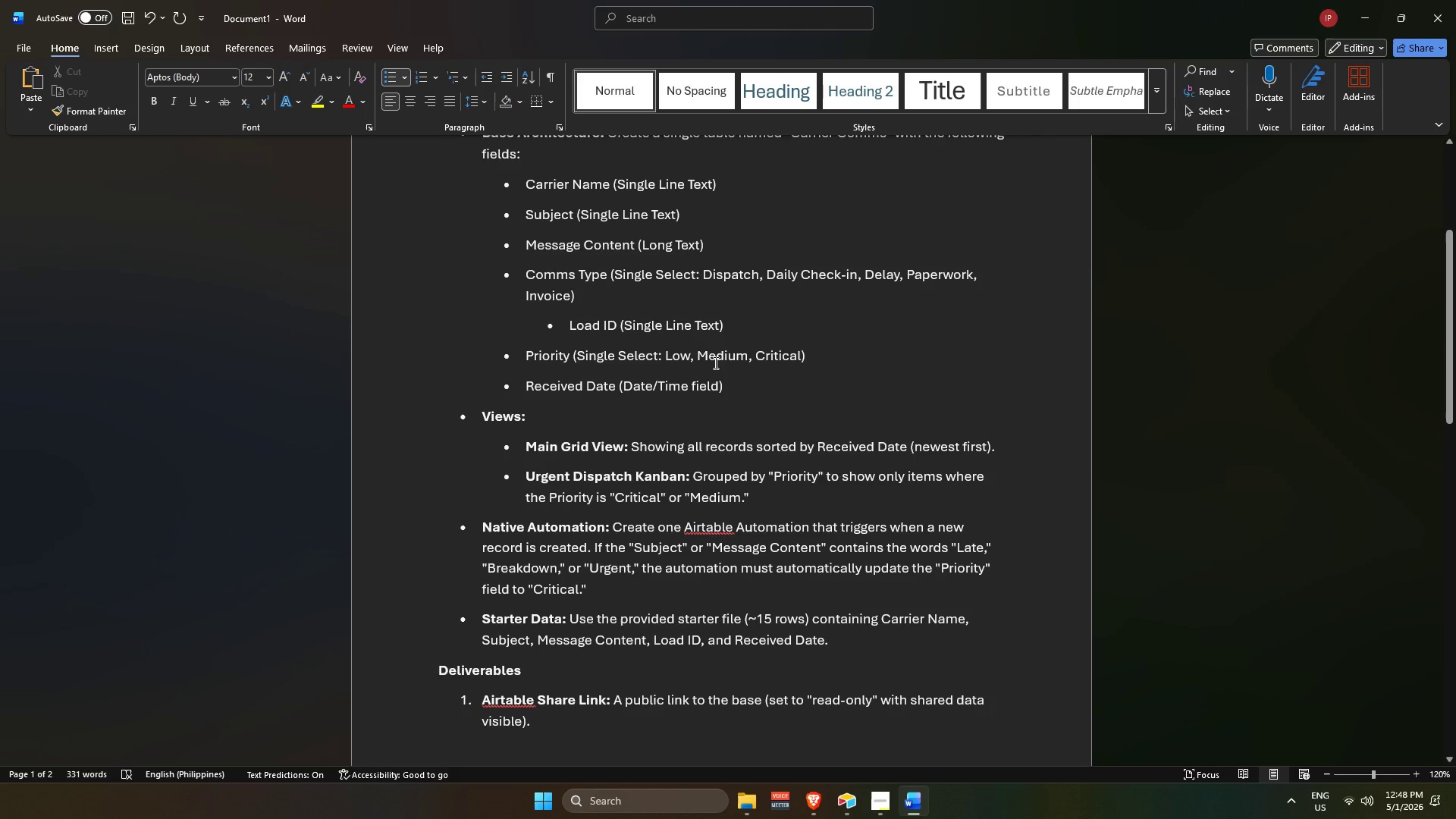 
scroll: coordinate [691, 603], scroll_direction: down, amount: 6.0
 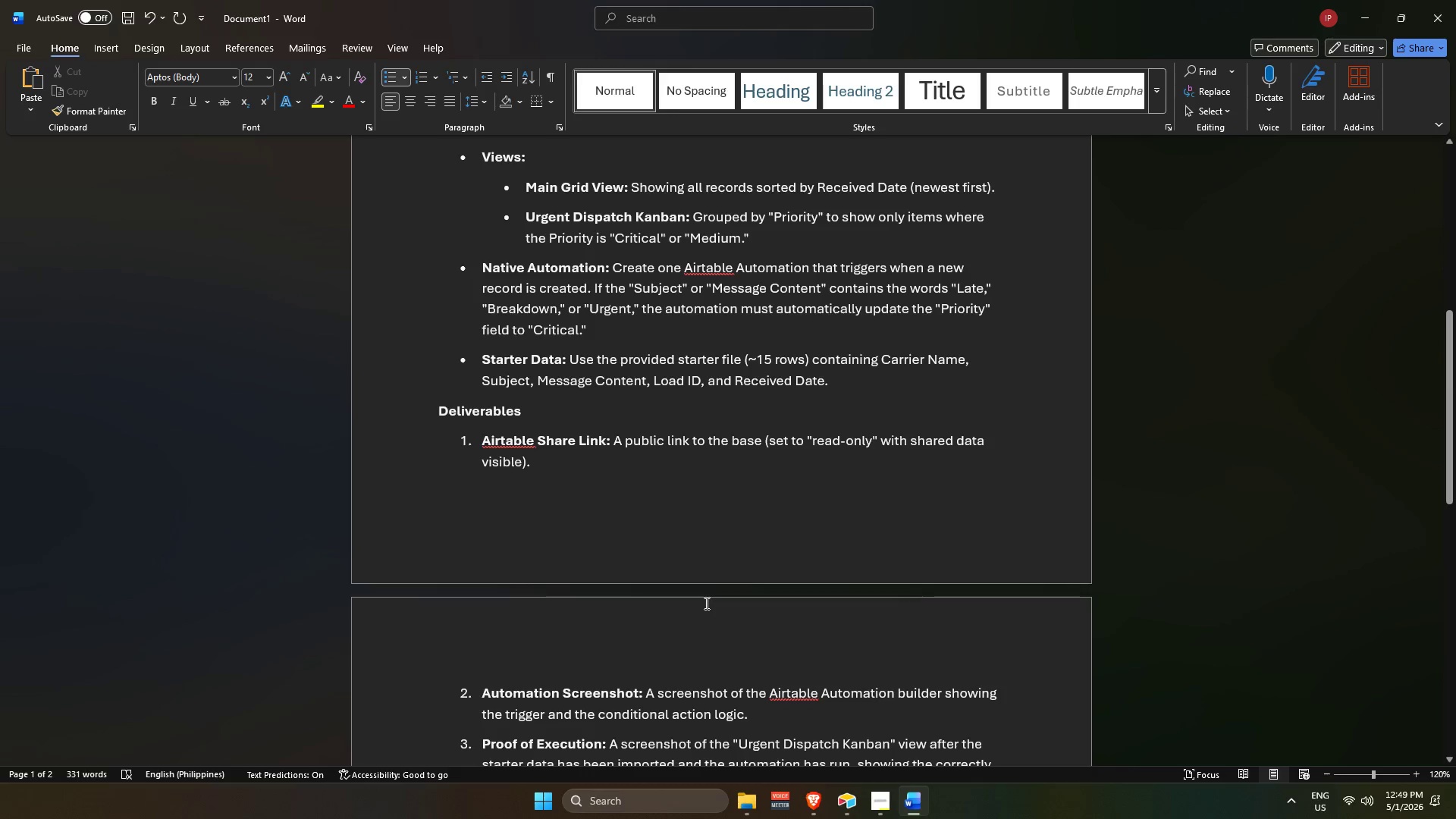 
key(Alt+AltLeft)
 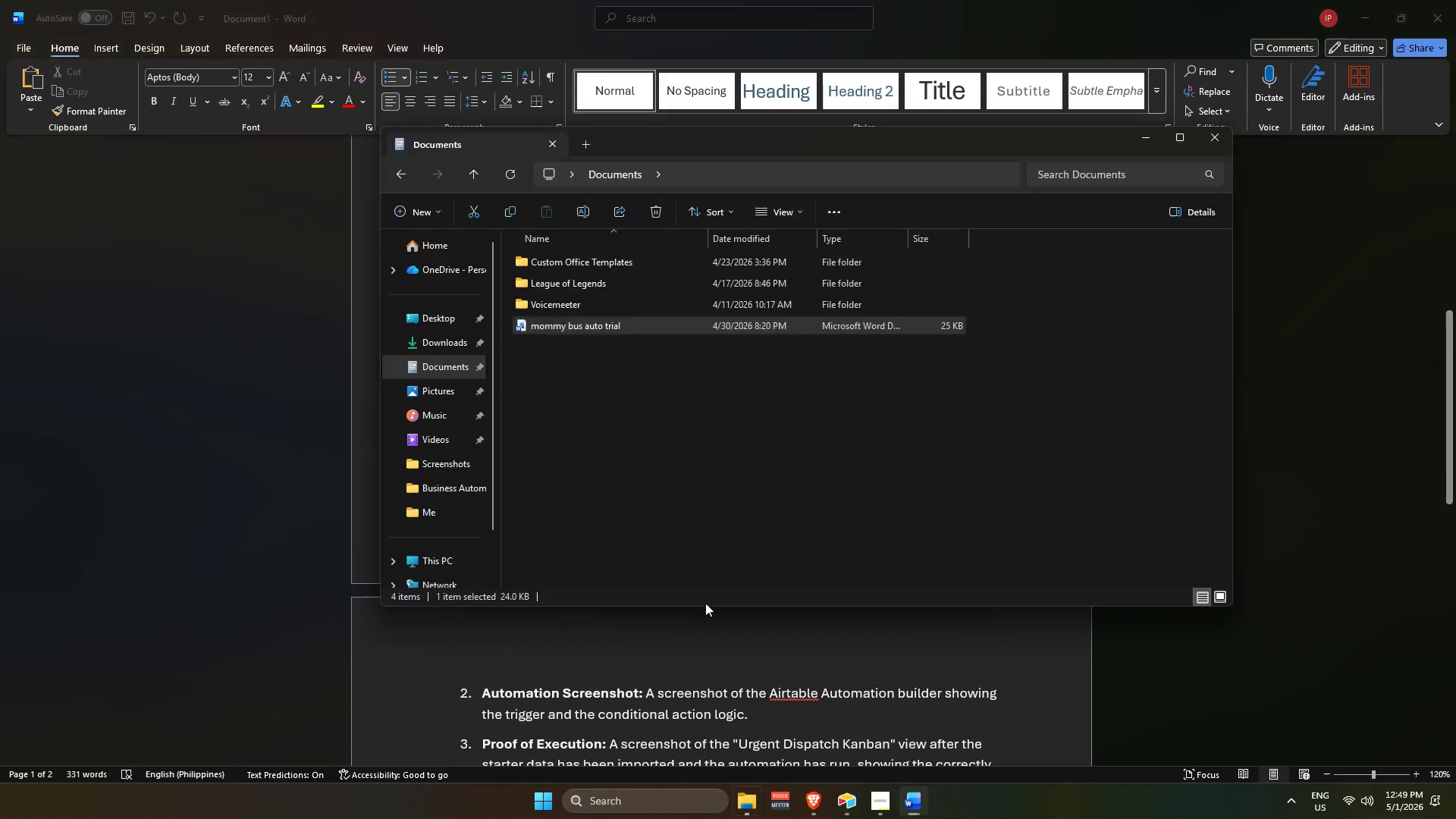 
key(Alt+Tab)
 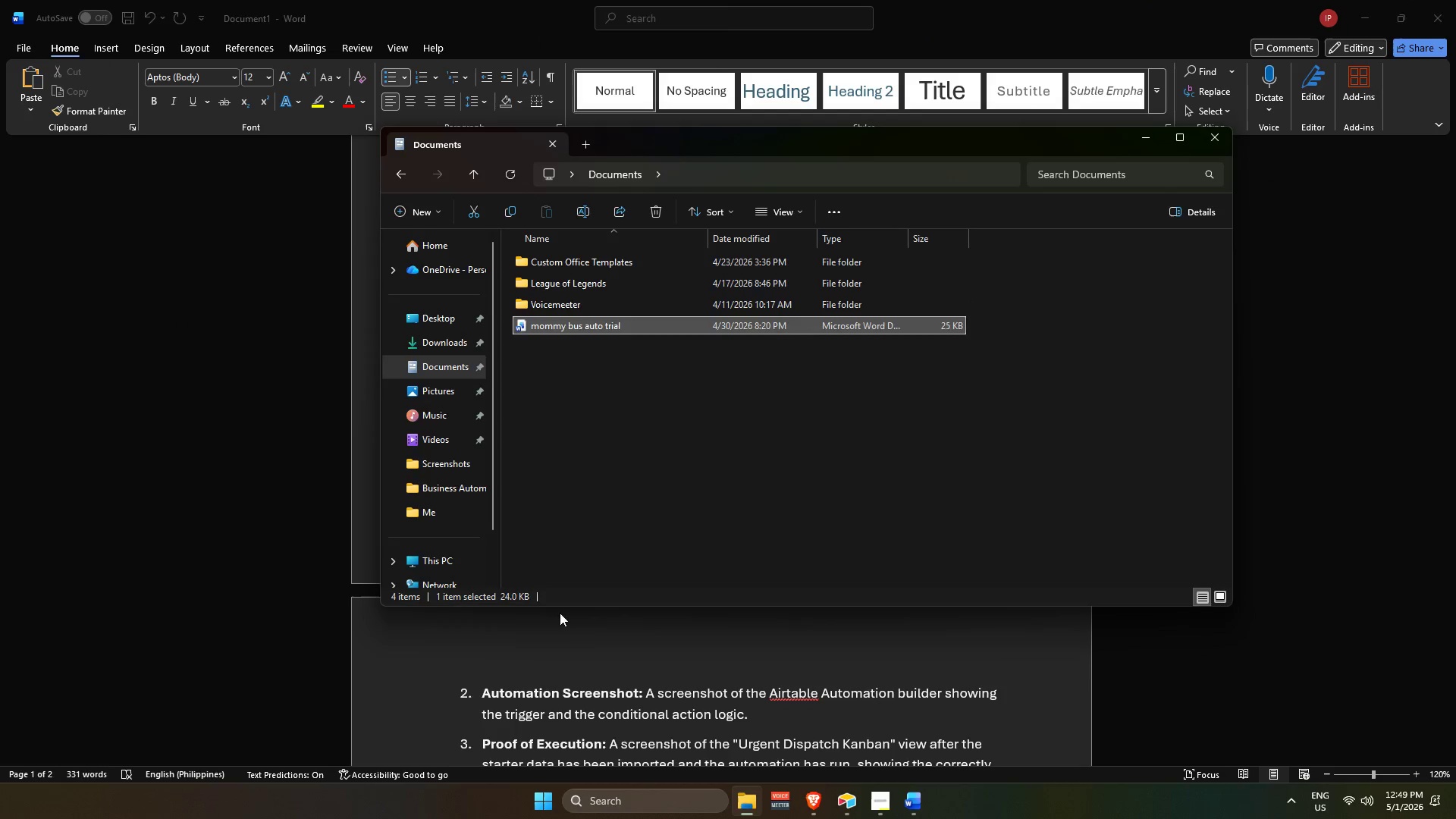 
key(Alt+Tab)
 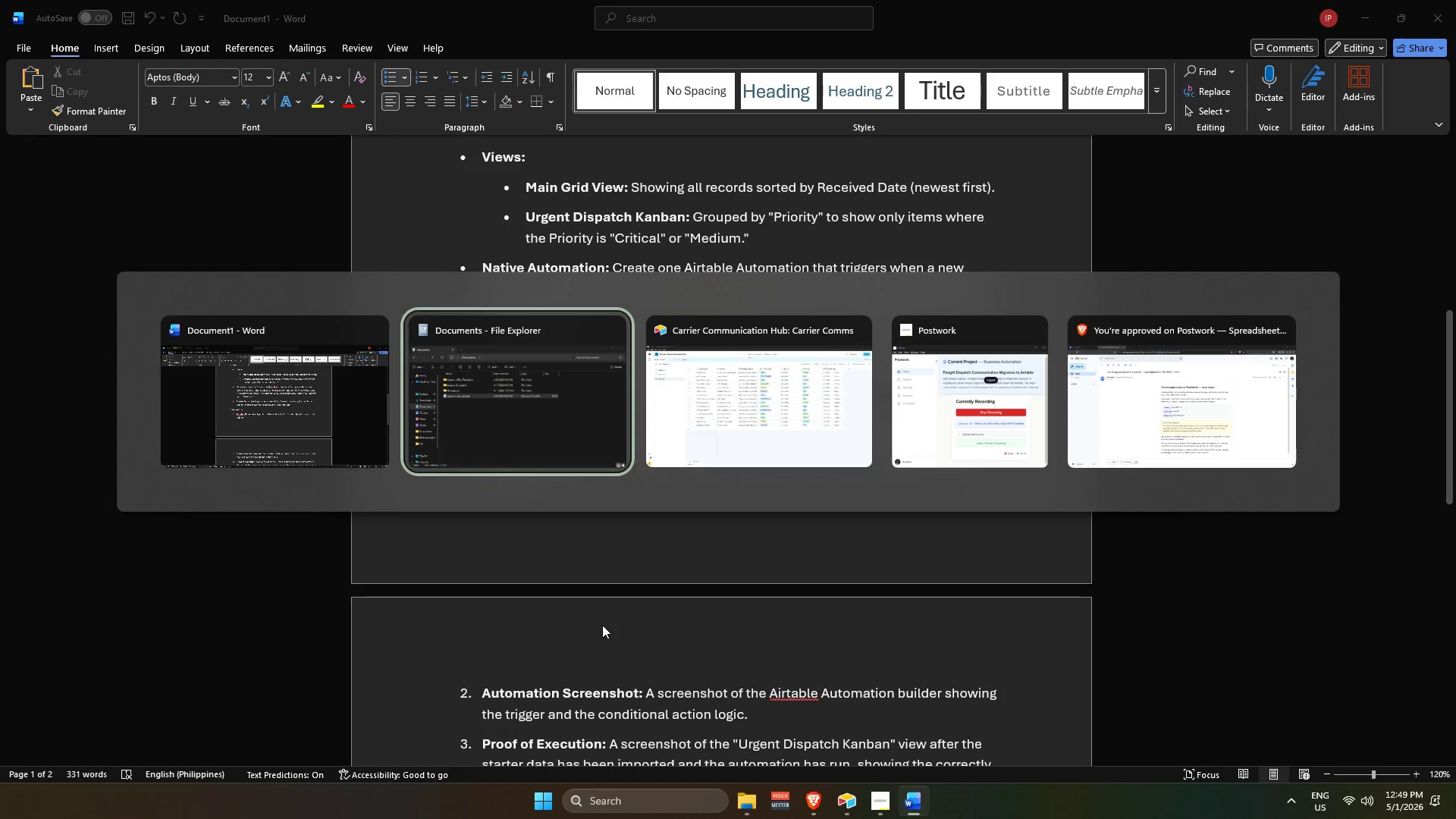 
key(Alt+AltLeft)
 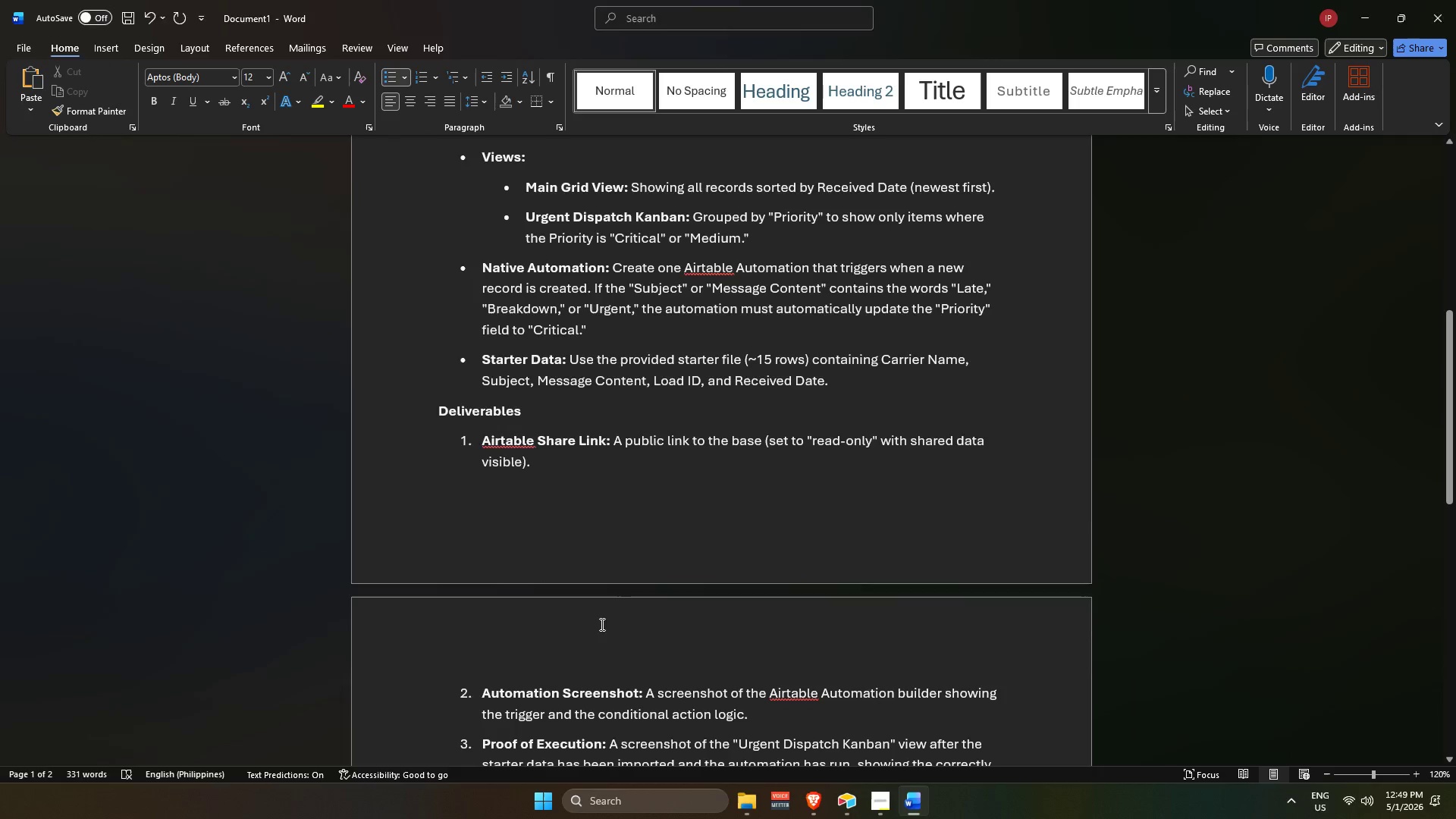 
key(Alt+Tab)
 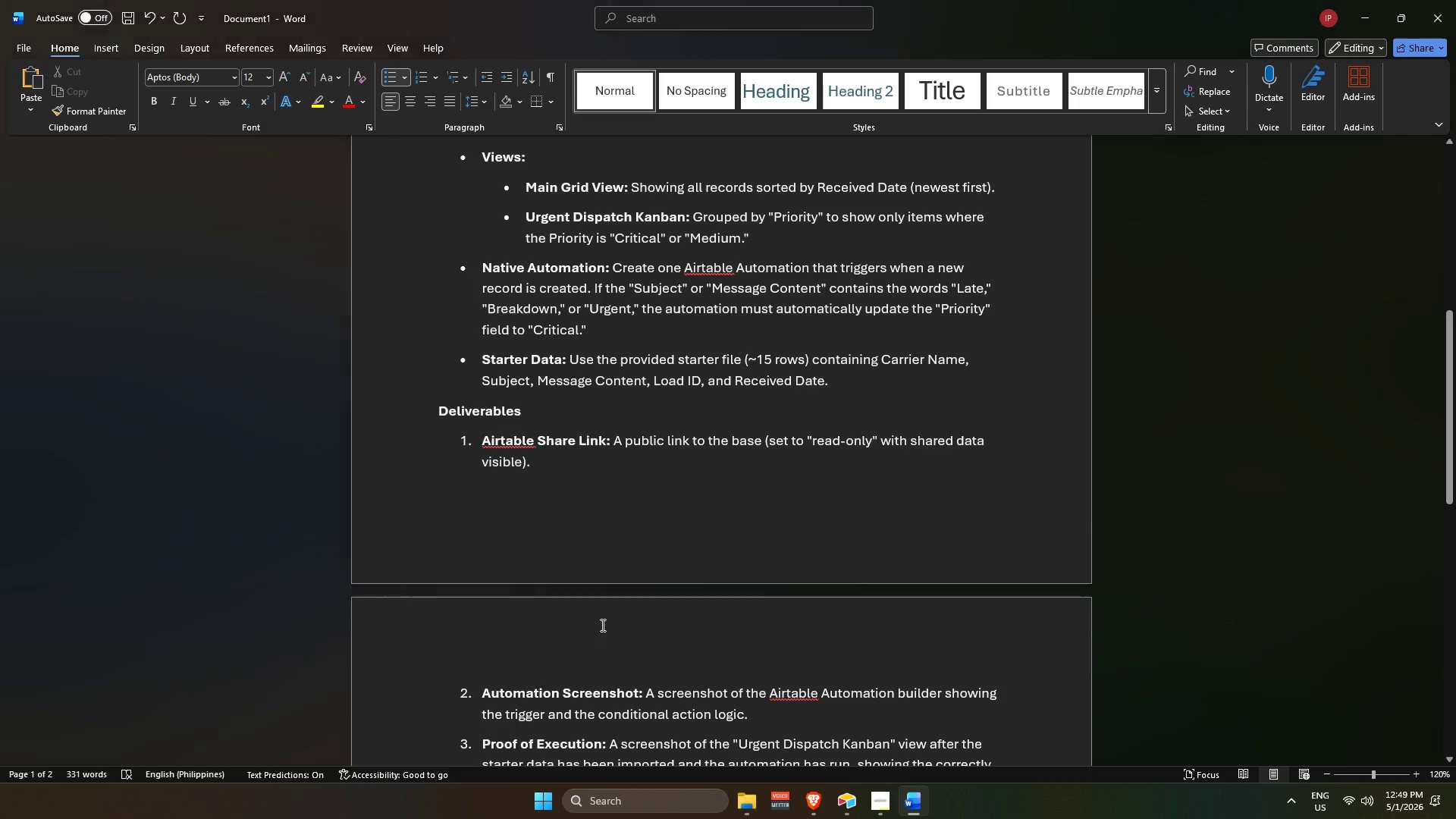 
key(Alt+Tab)
 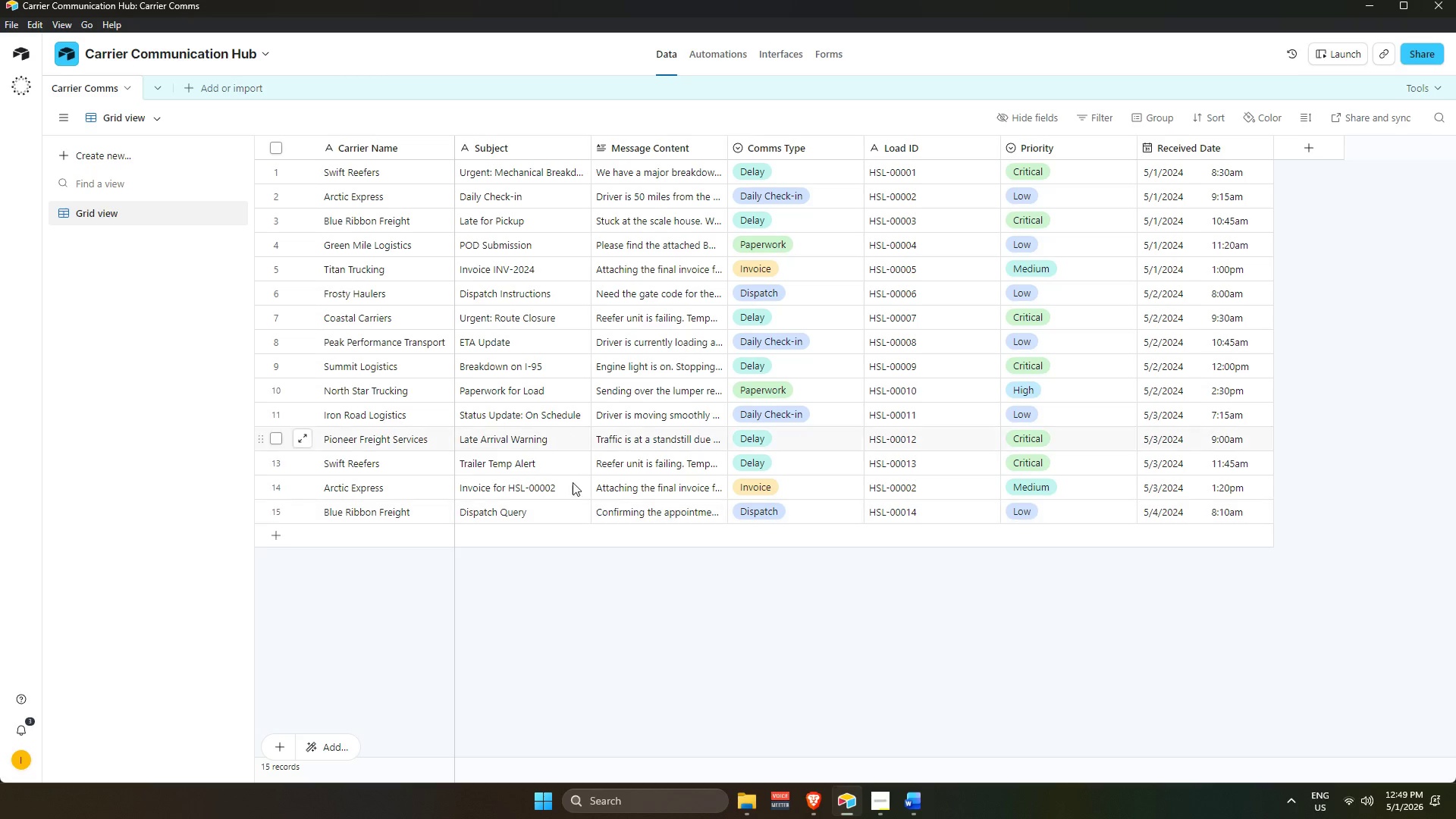 
left_click([651, 650])
 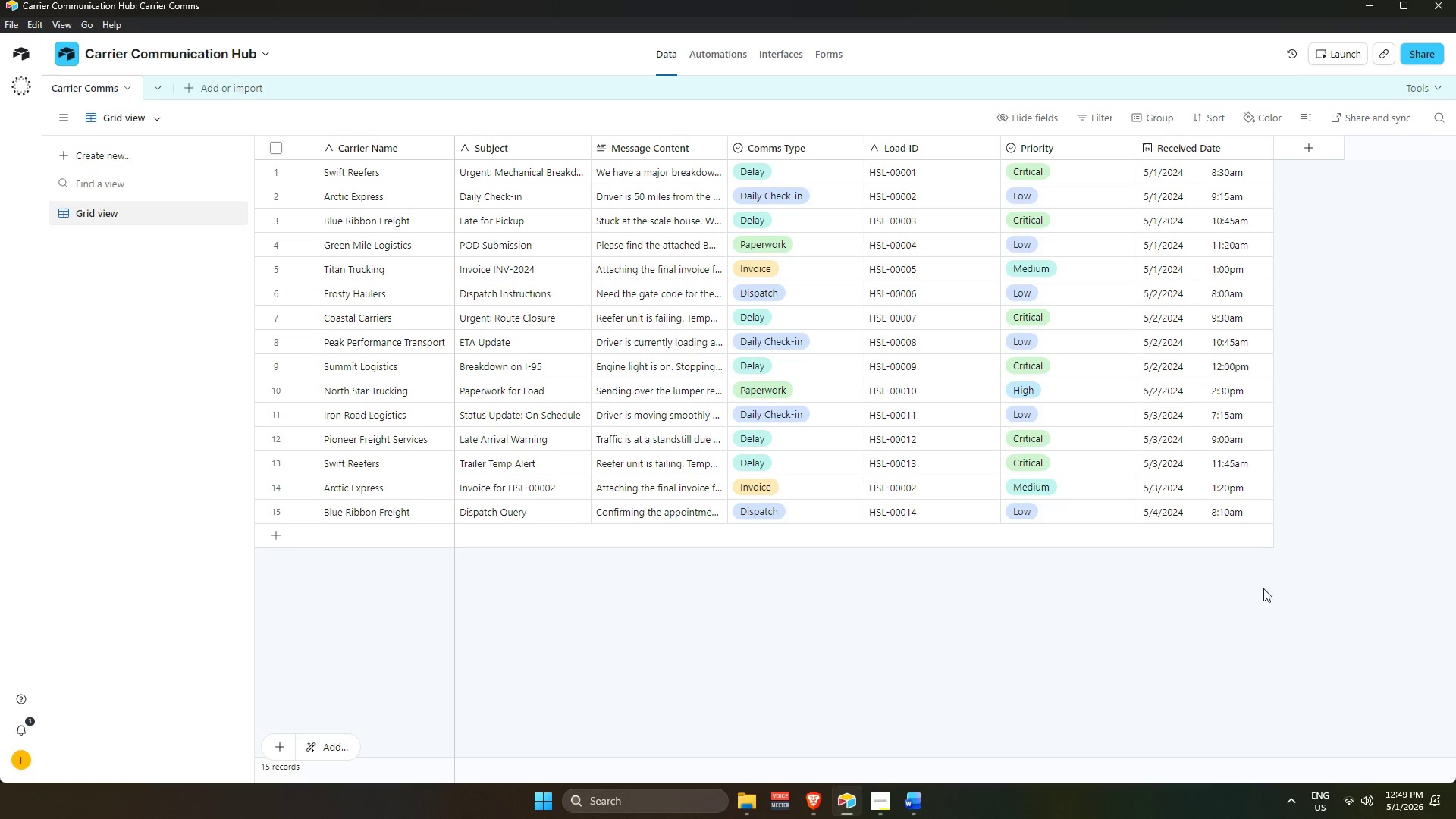 
scroll: coordinate [1254, 568], scroll_direction: up, amount: 3.0
 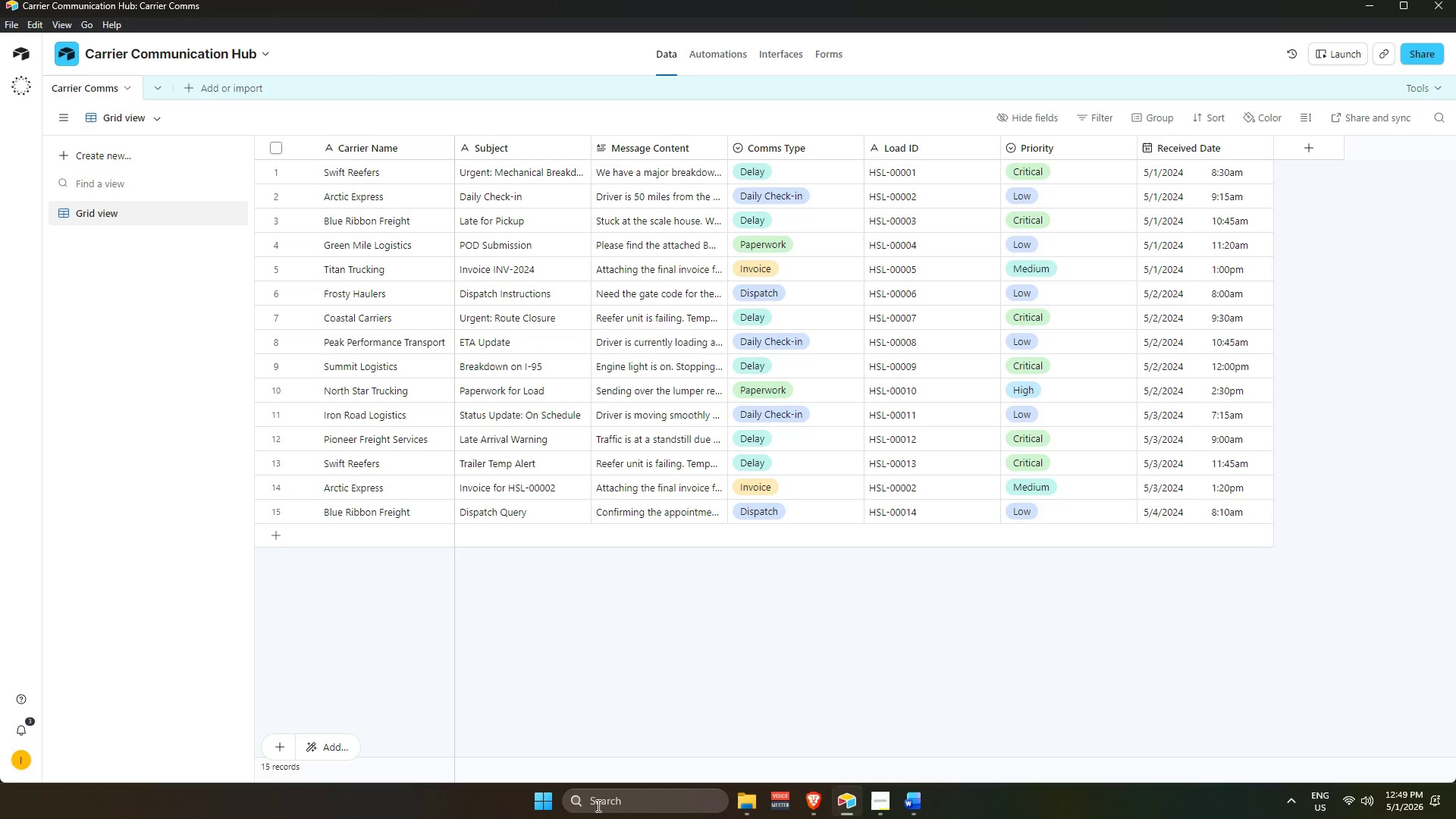 
left_click([538, 814])
 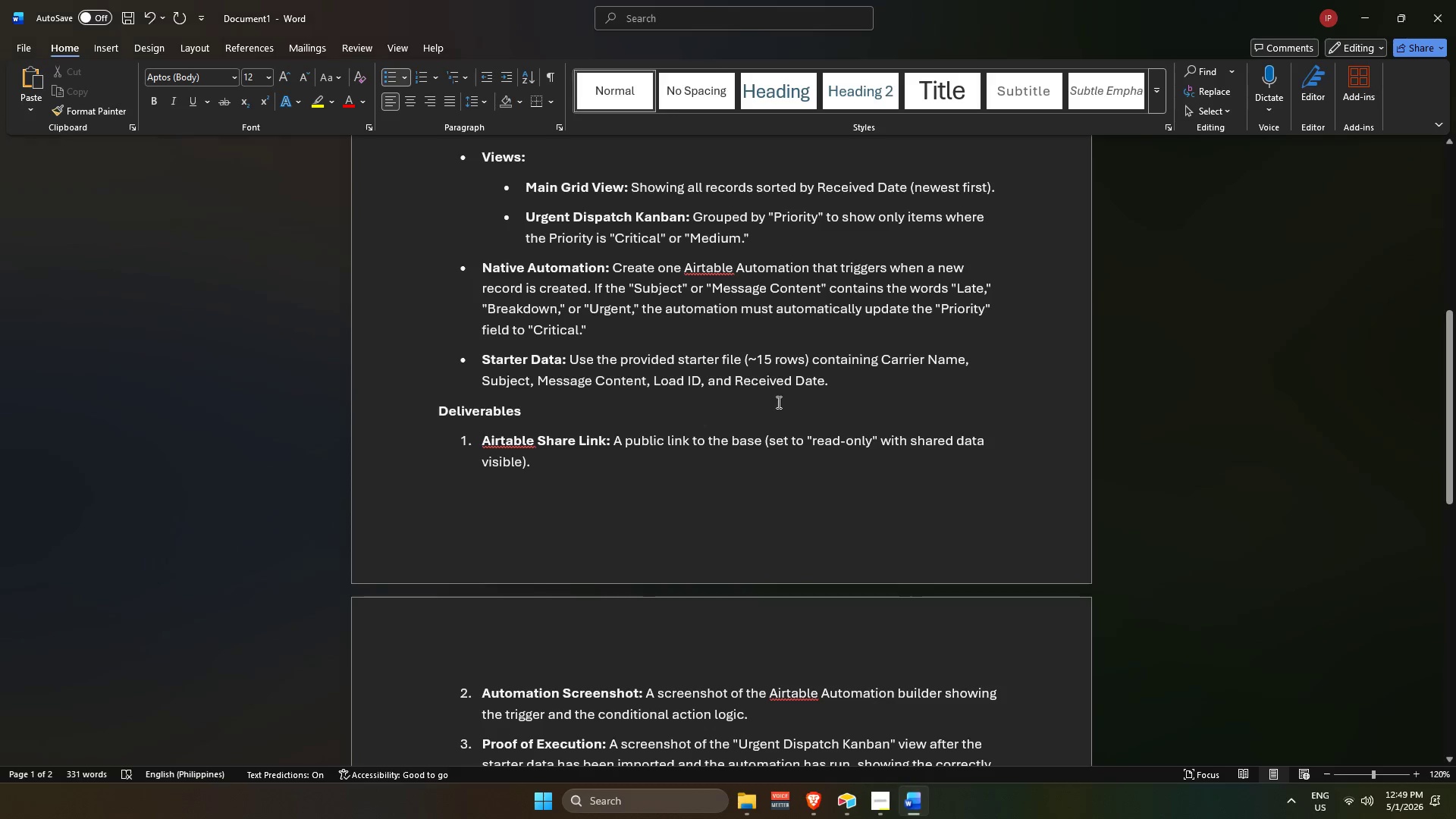 
wait(5.48)
 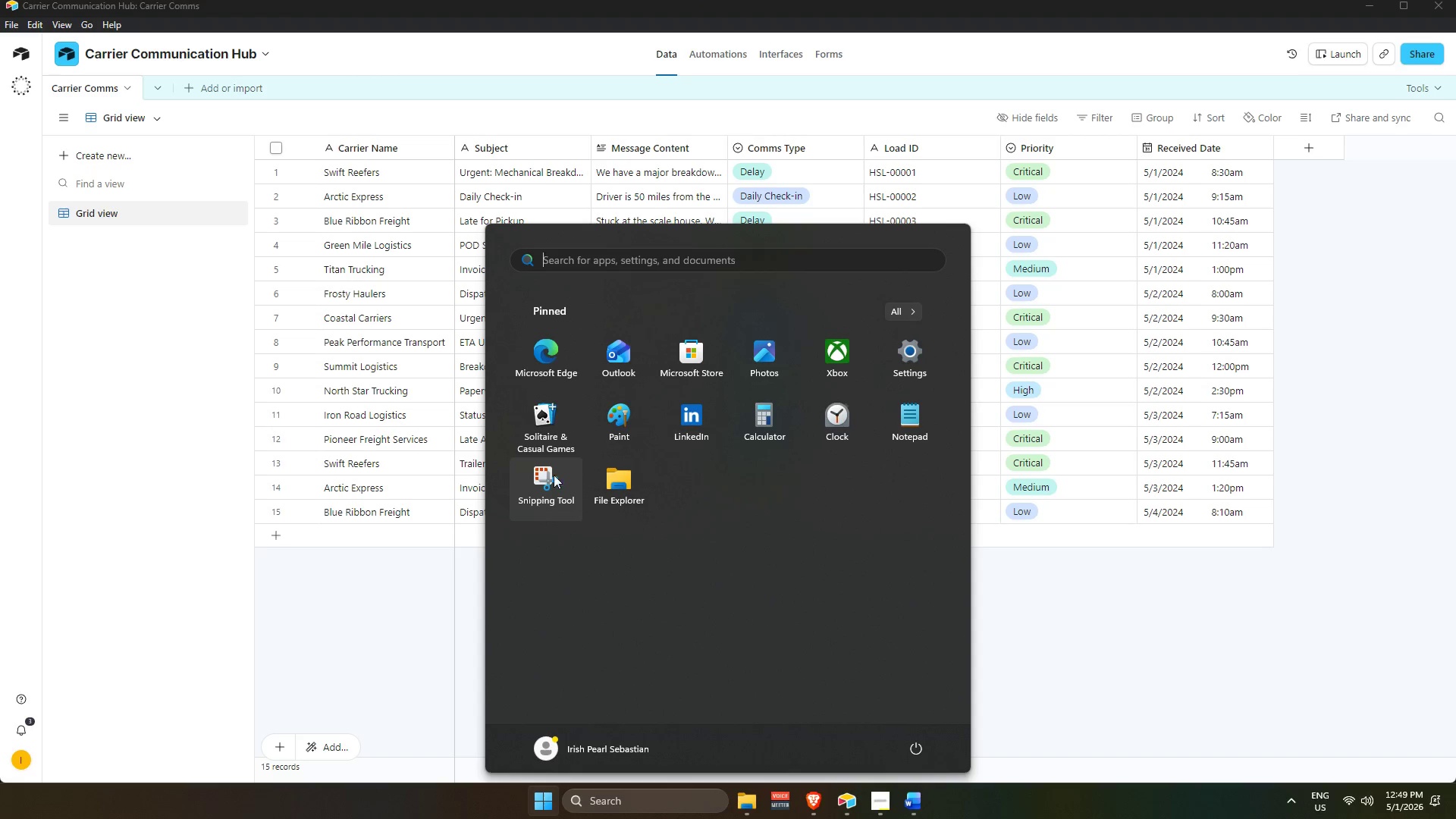 
scroll: coordinate [579, 556], scroll_direction: down, amount: 6.0
 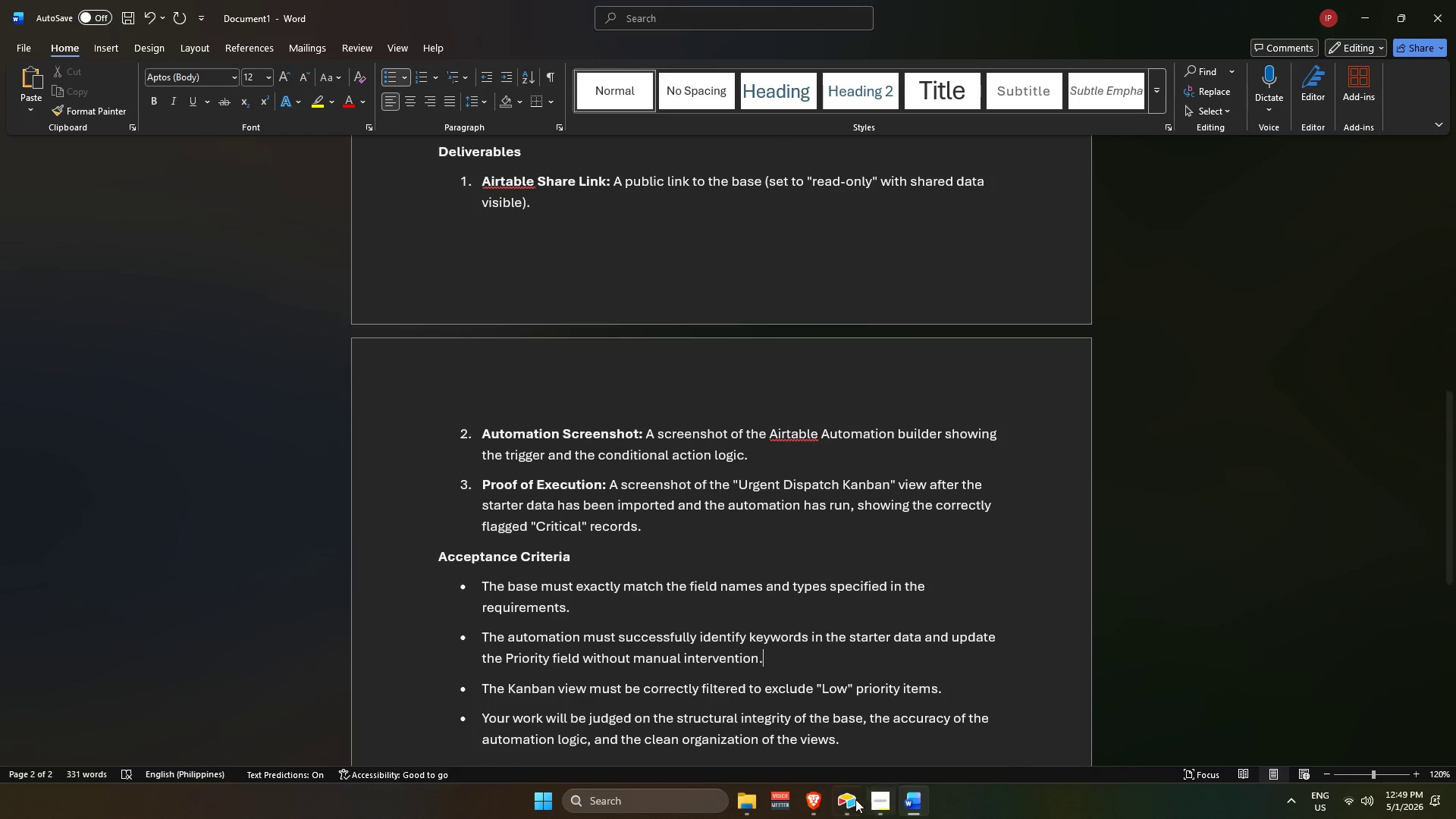 
left_click([850, 802])
 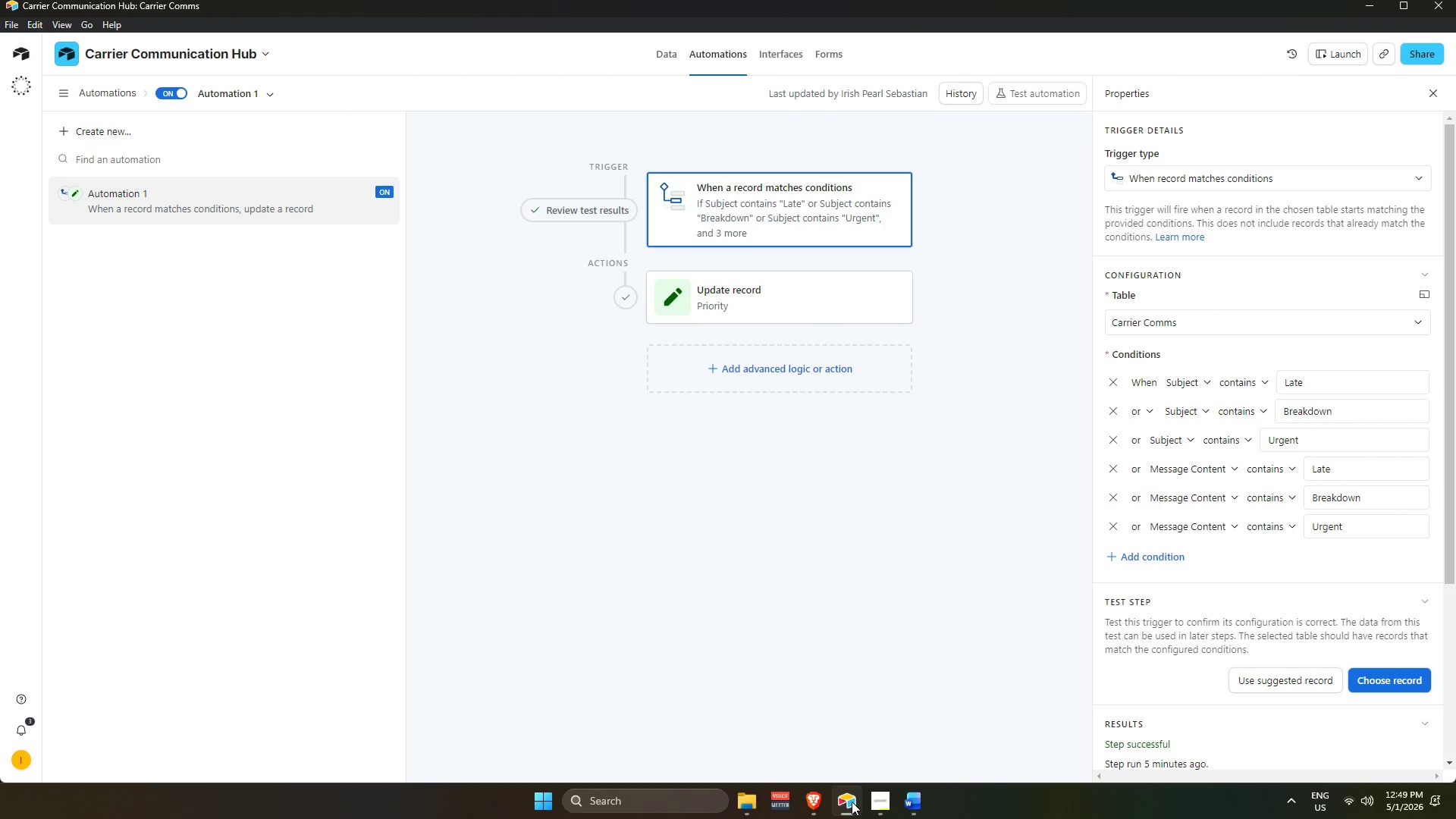 
key(Alt+Tab)
 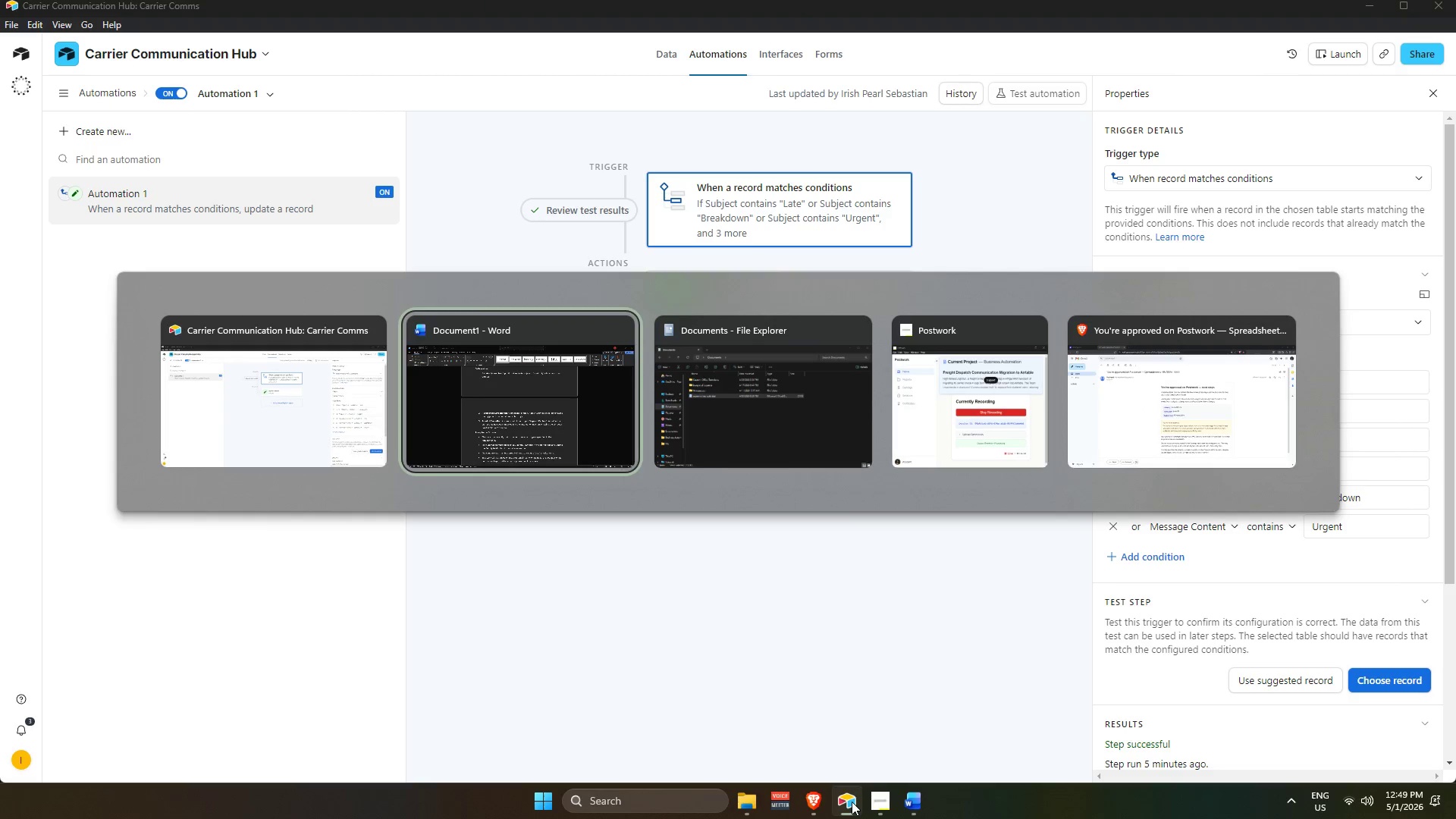 
key(Alt+Tab)
 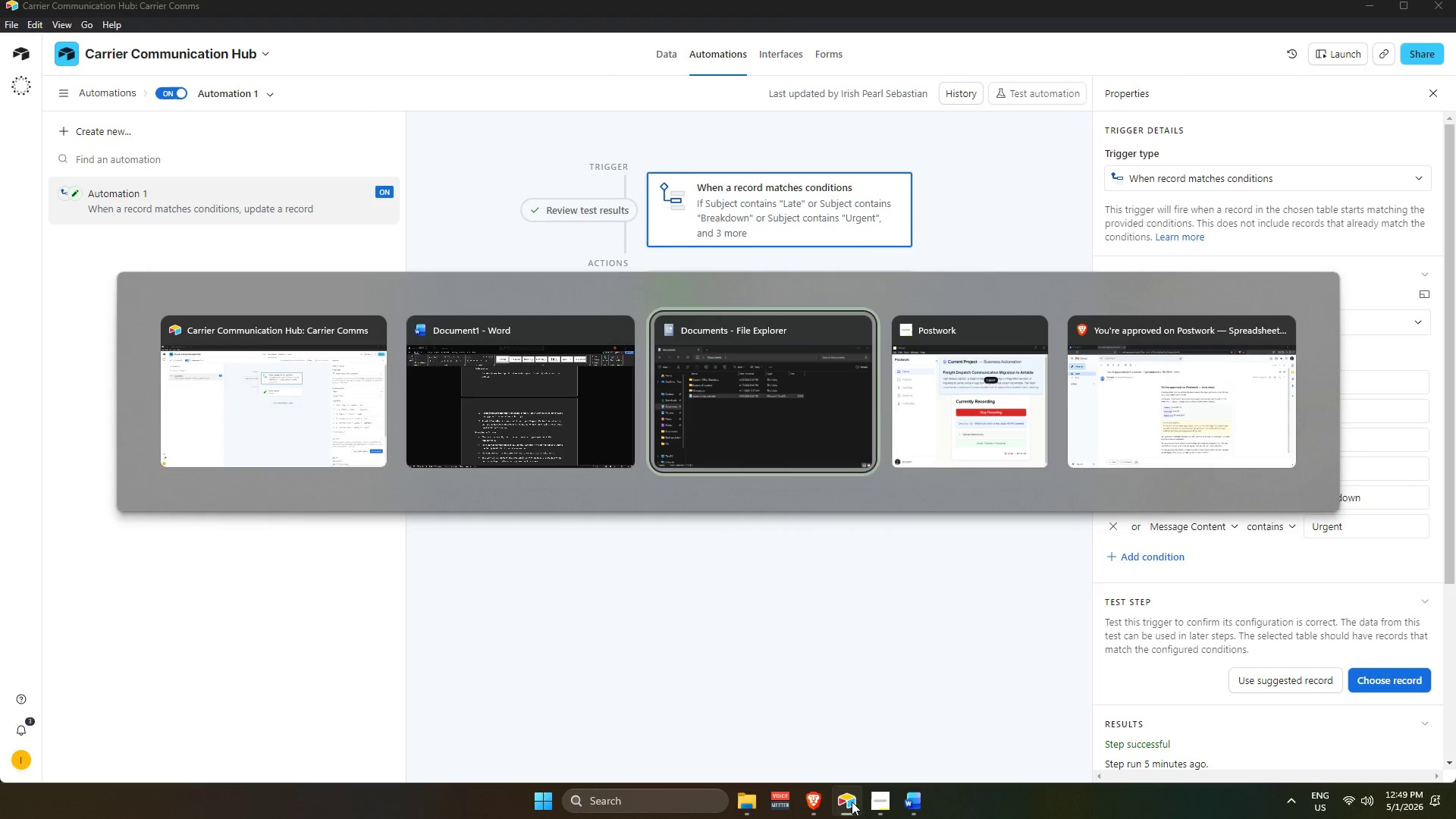 
key(Alt+Tab)